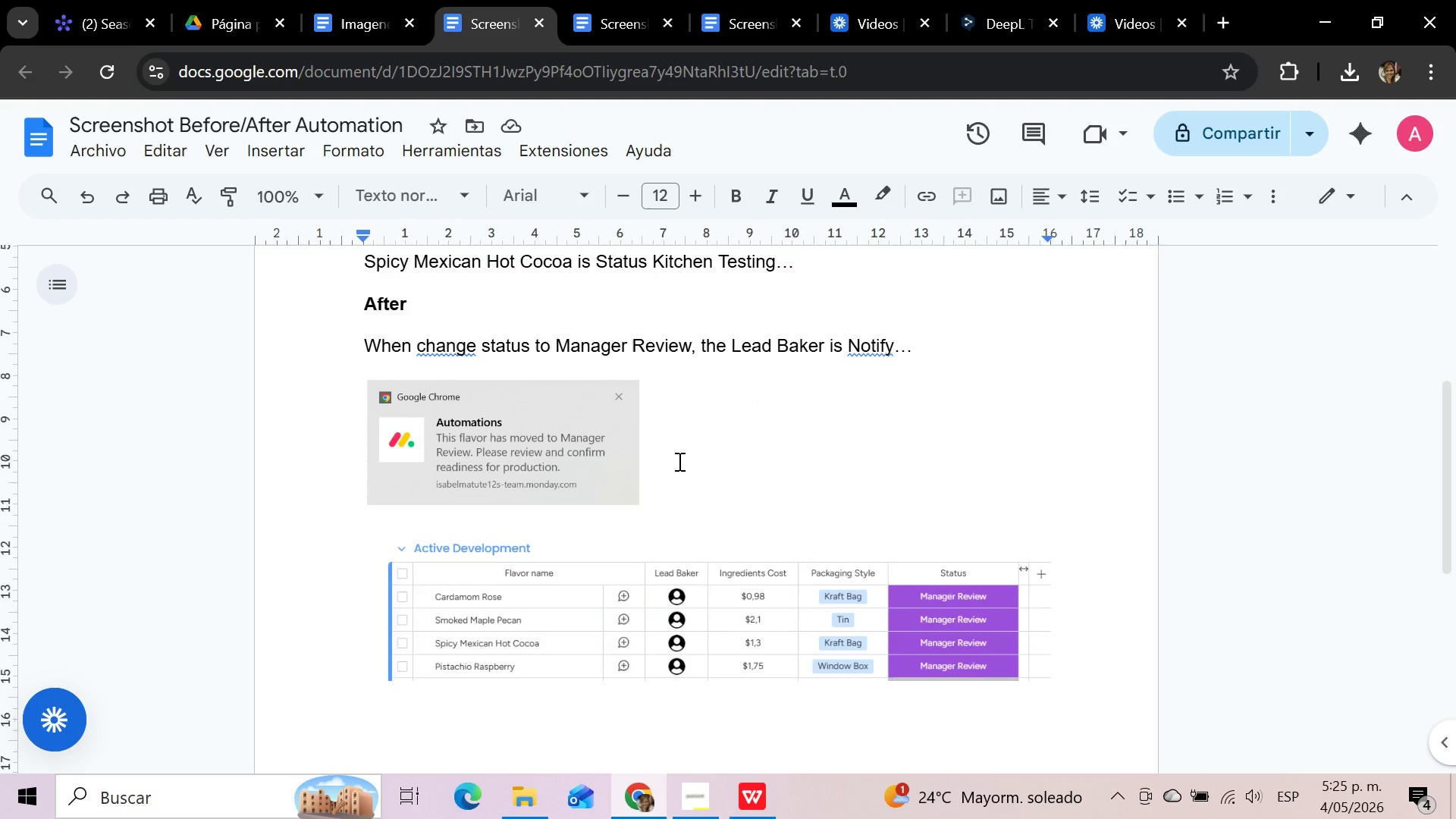 
left_click([96, 19])
 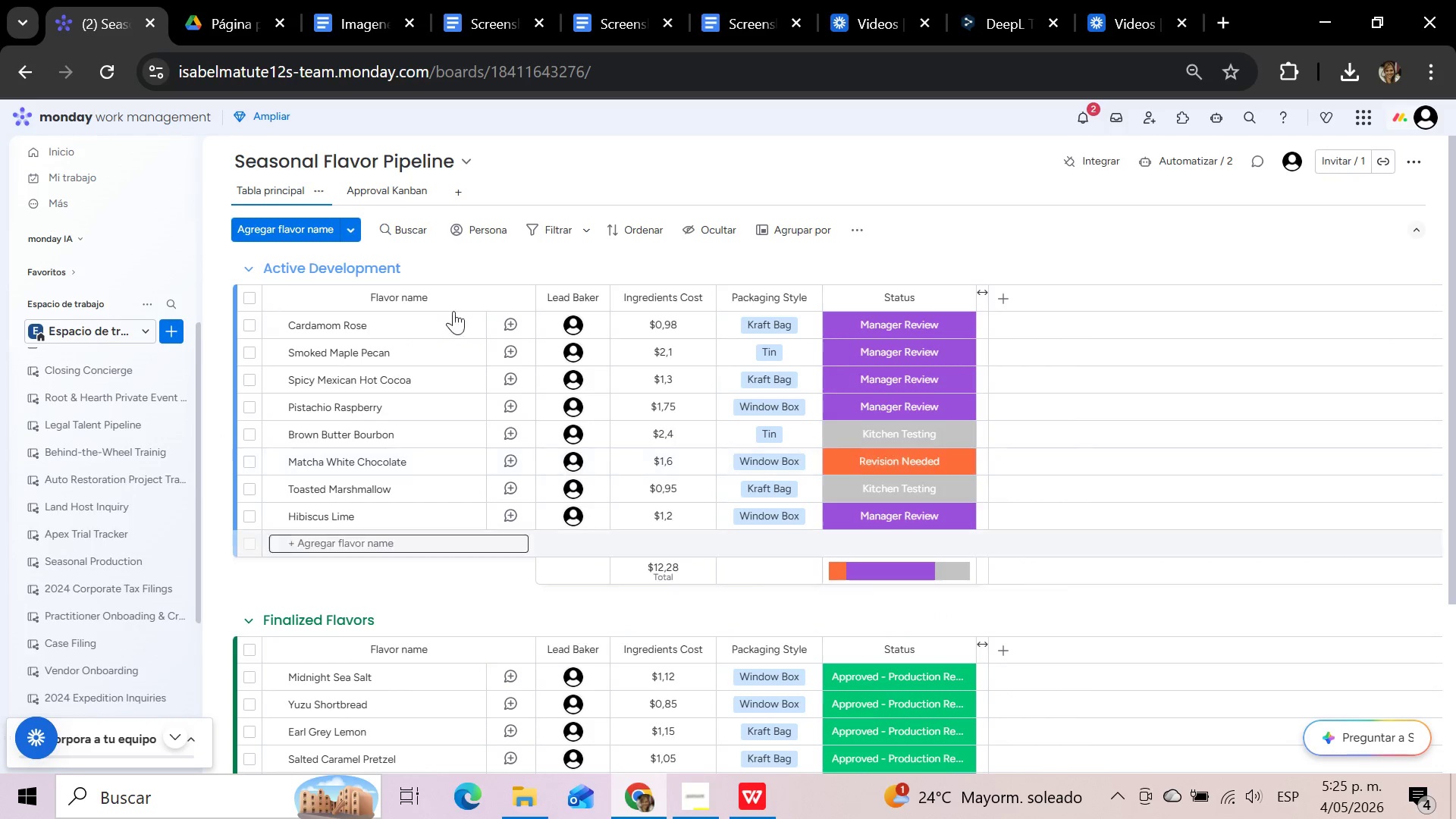 
left_click([375, 202])
 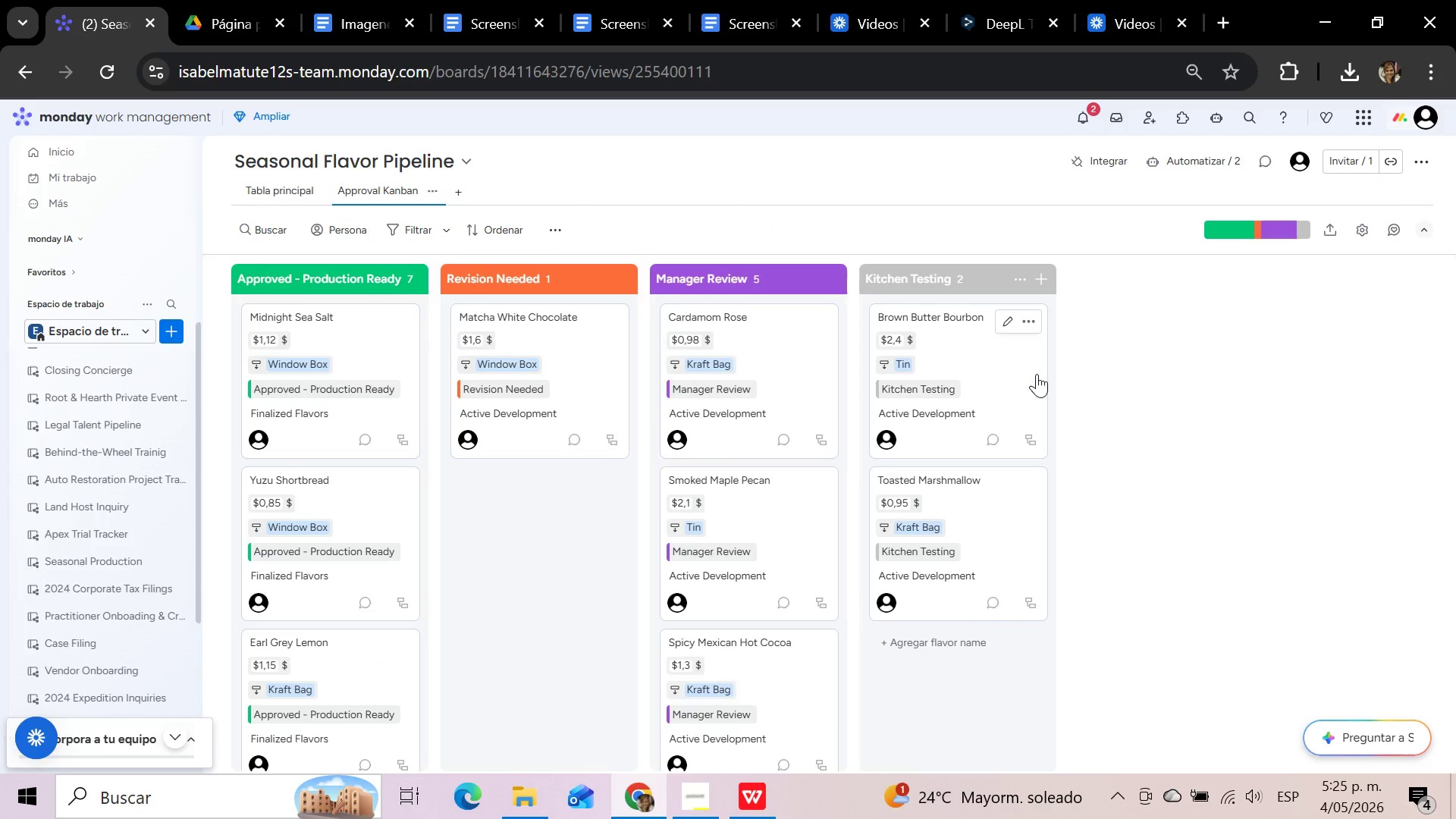 
wait(23.81)
 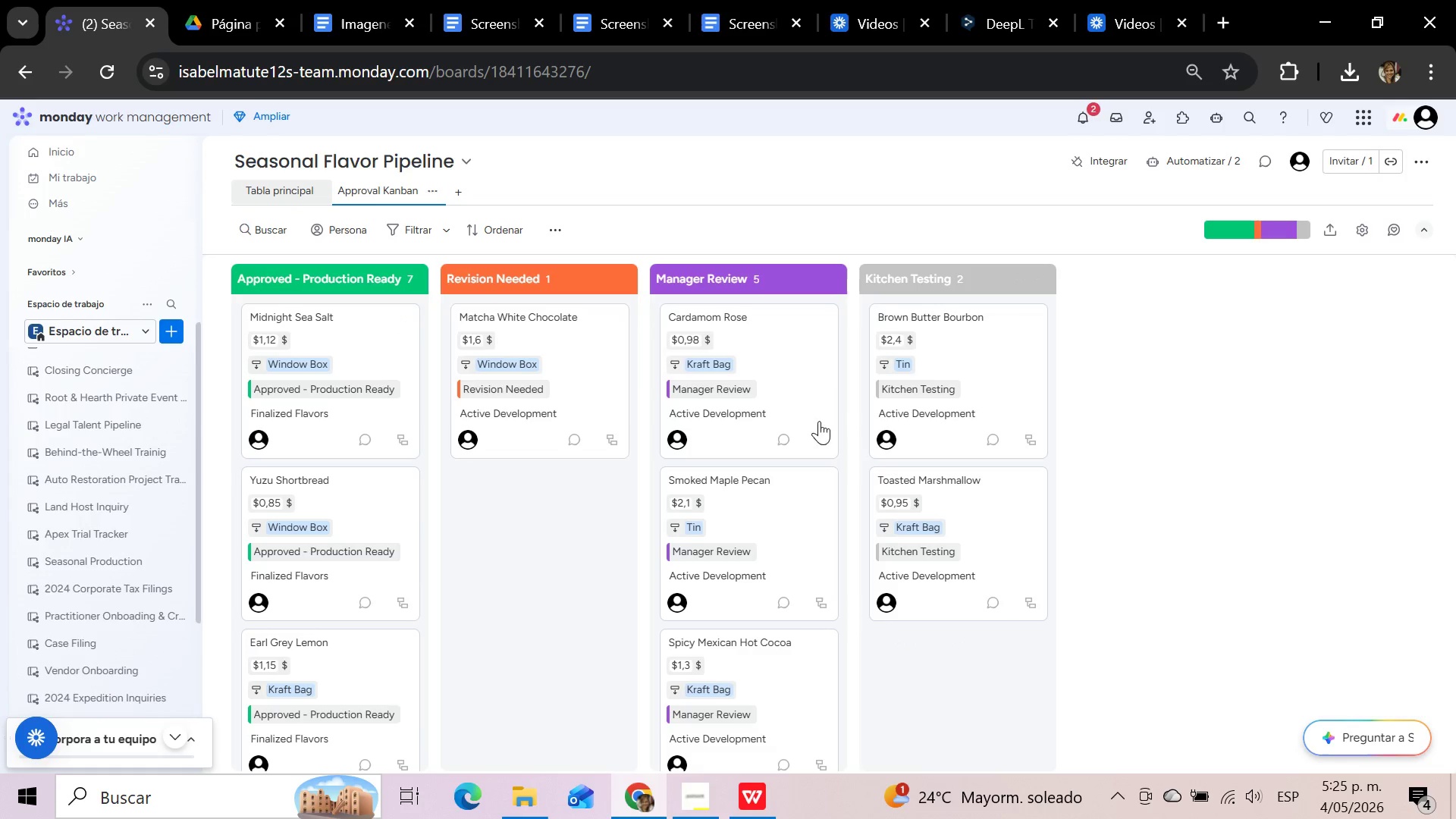 
scroll: coordinate [1120, 467], scroll_direction: down, amount: 3.0
 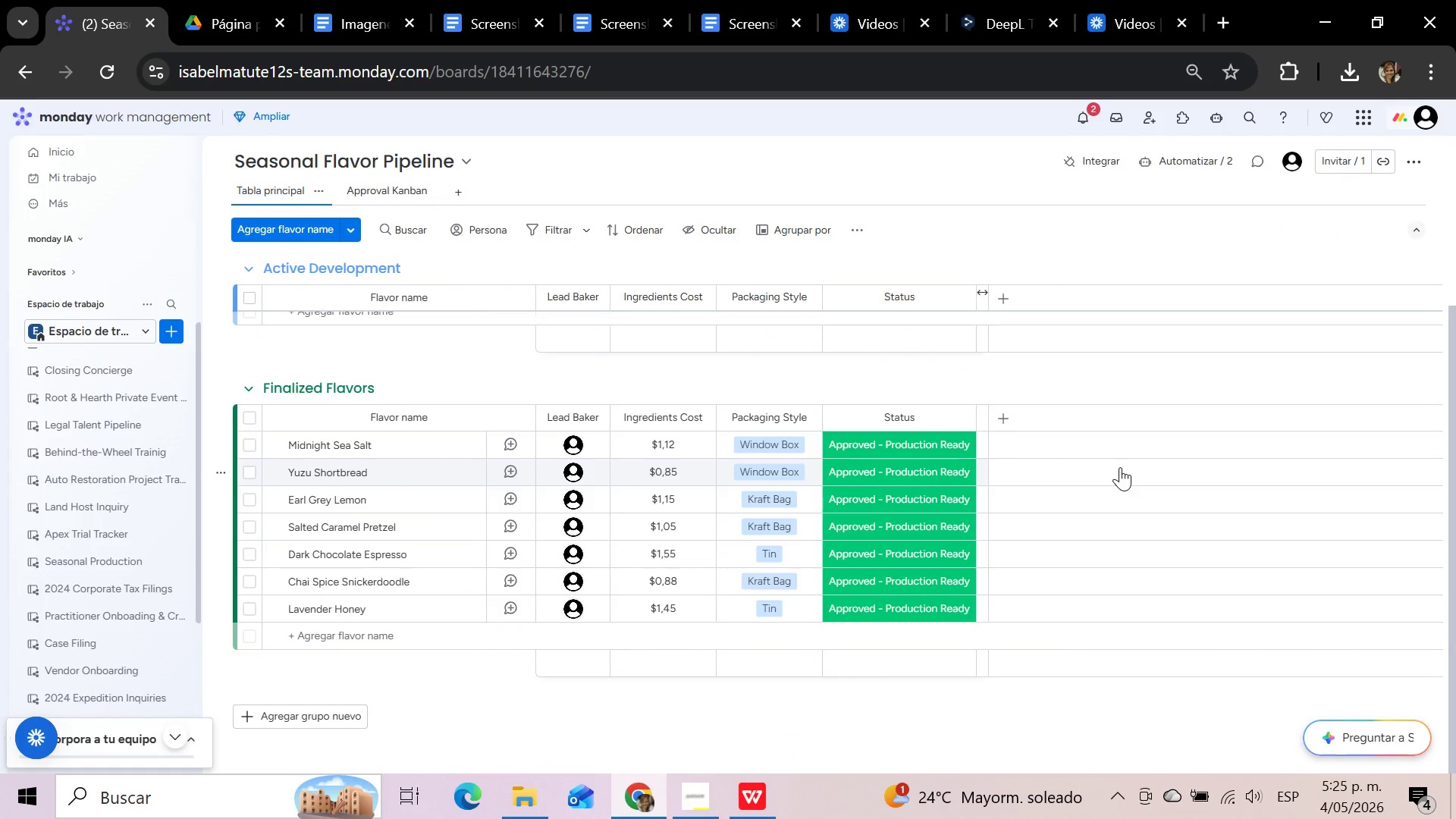 
left_click([287, 187])
 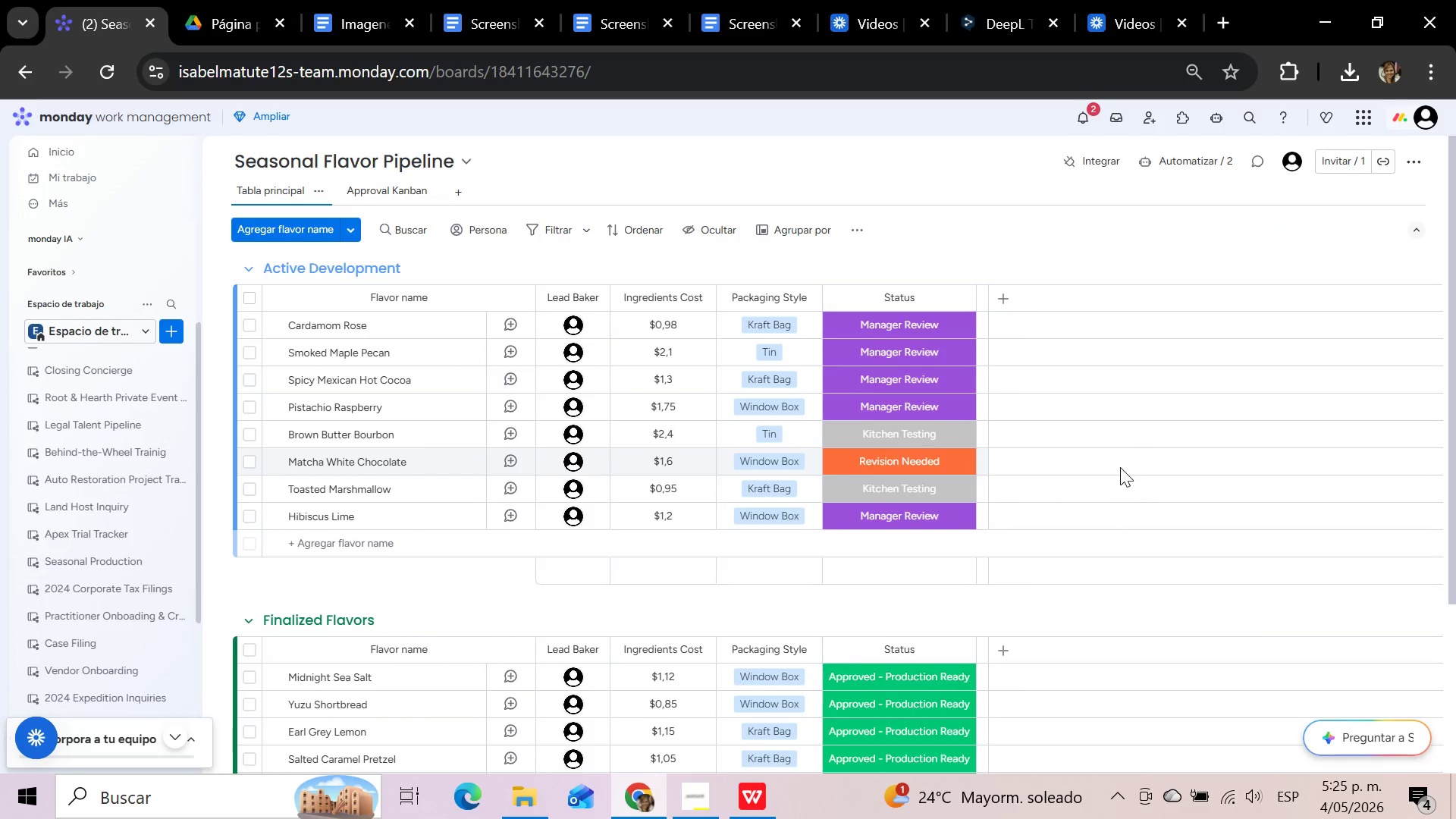 
scroll: coordinate [830, 410], scroll_direction: up, amount: 15.0
 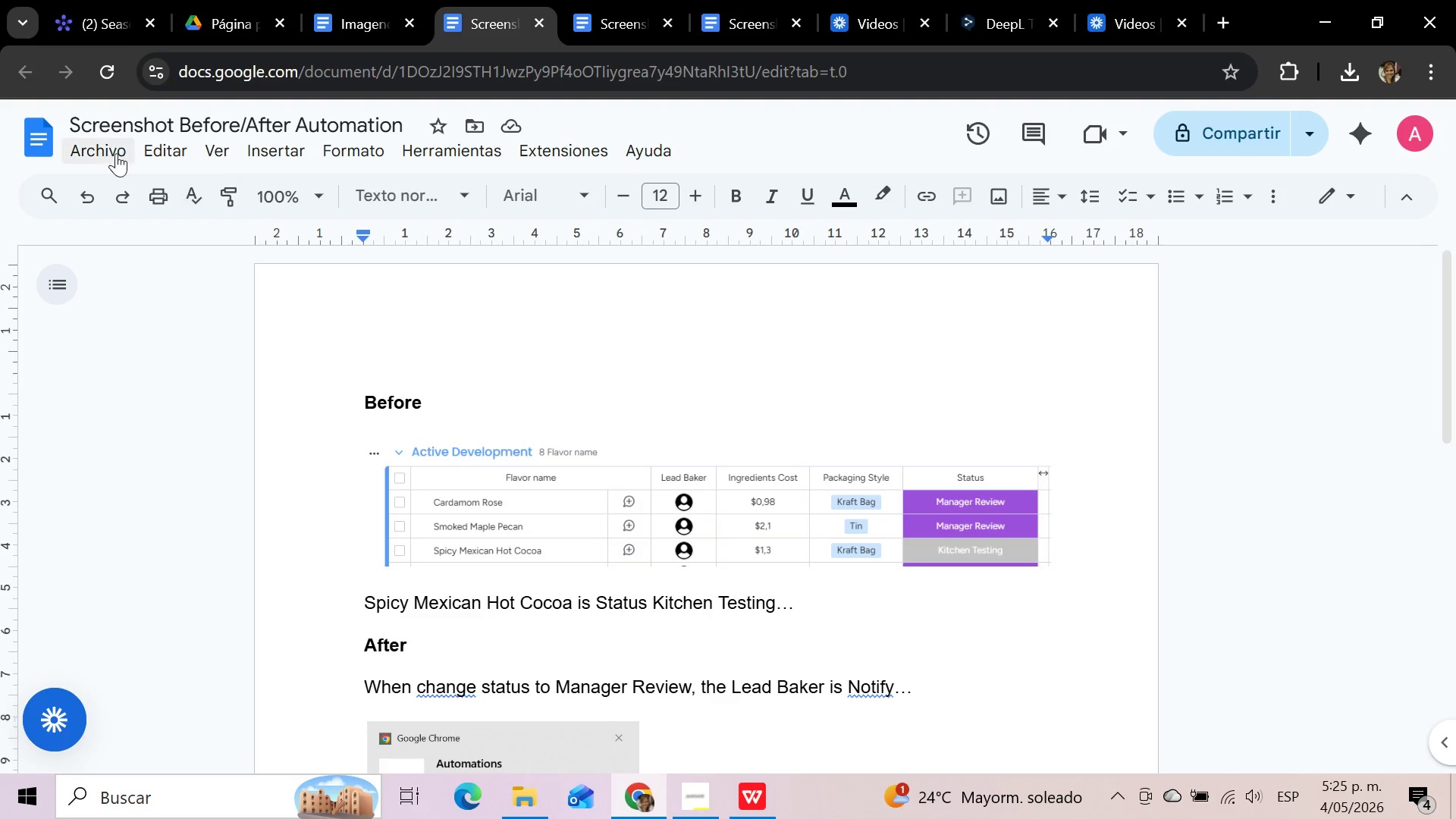 
left_click([488, 6])
 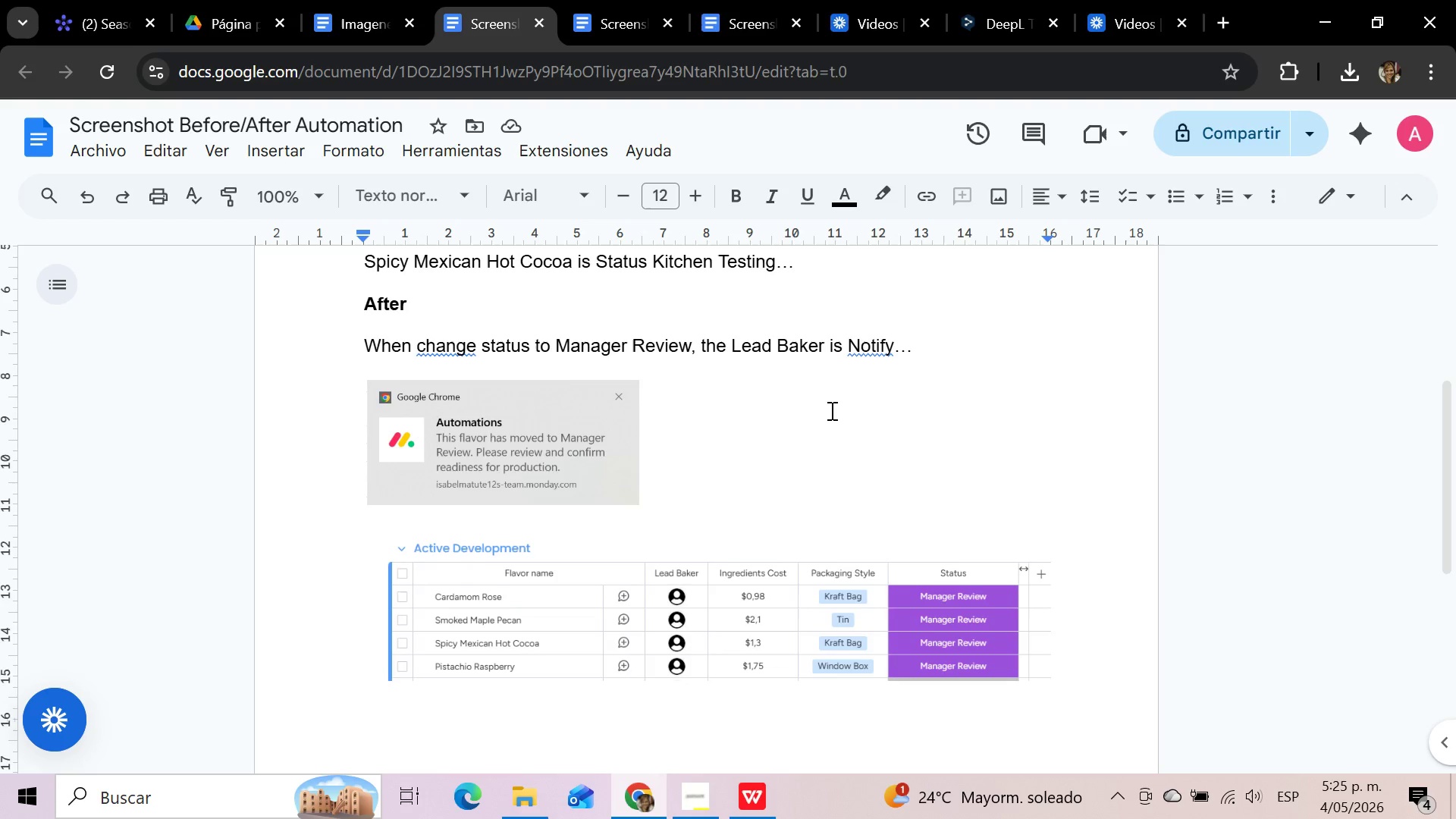 
left_click([107, 153])
 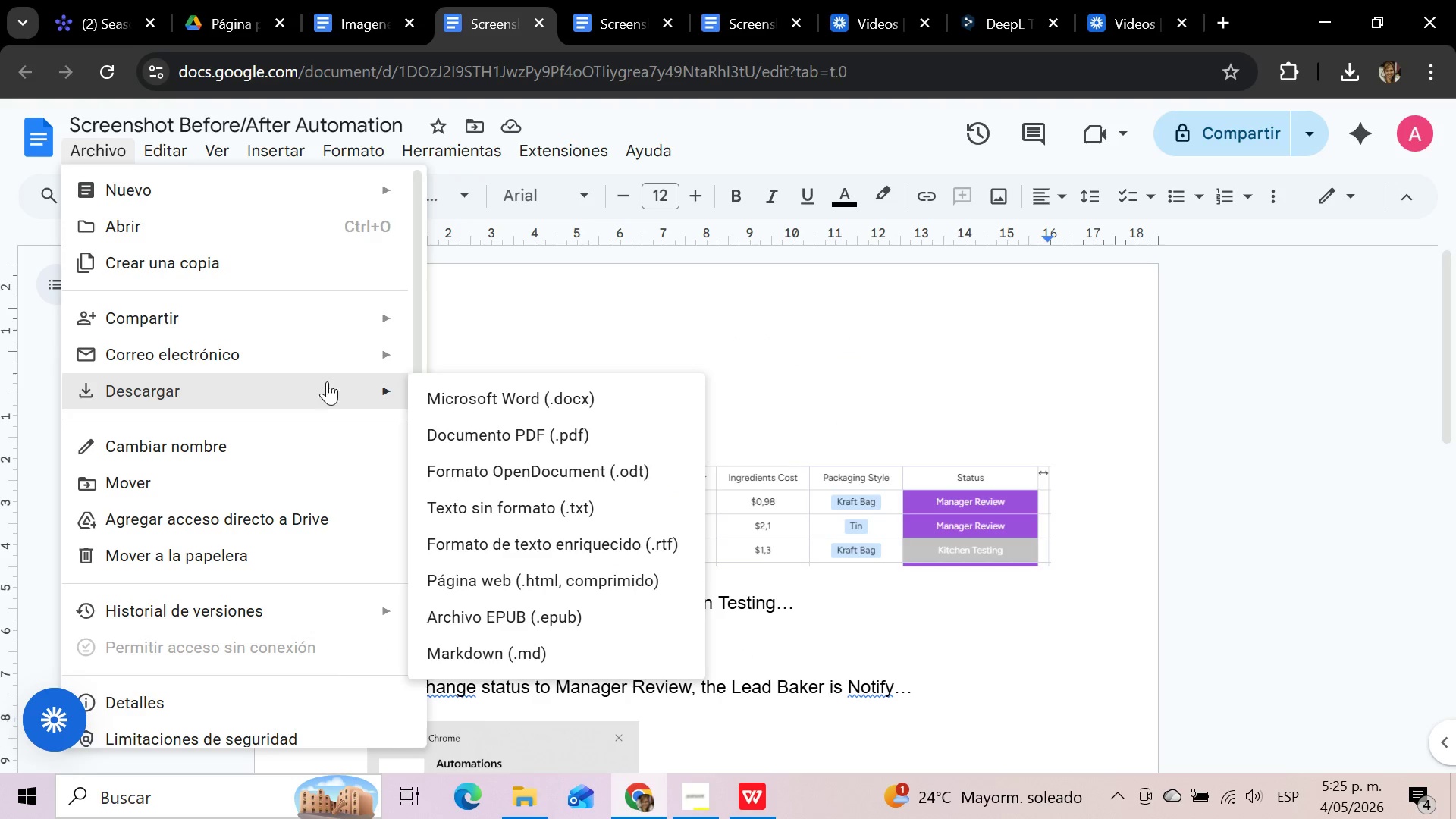 
left_click([485, 424])
 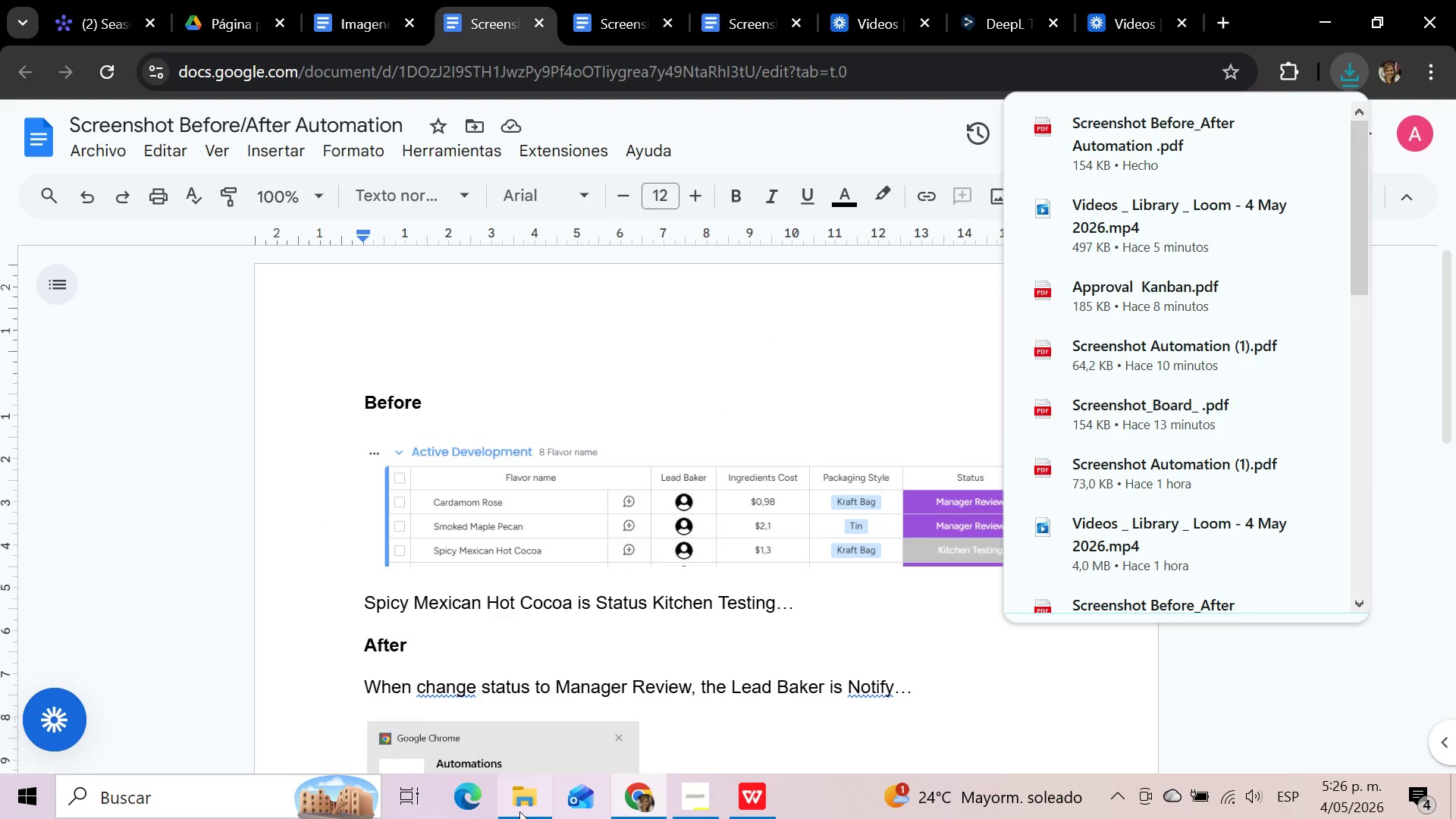 
left_click([532, 808])
 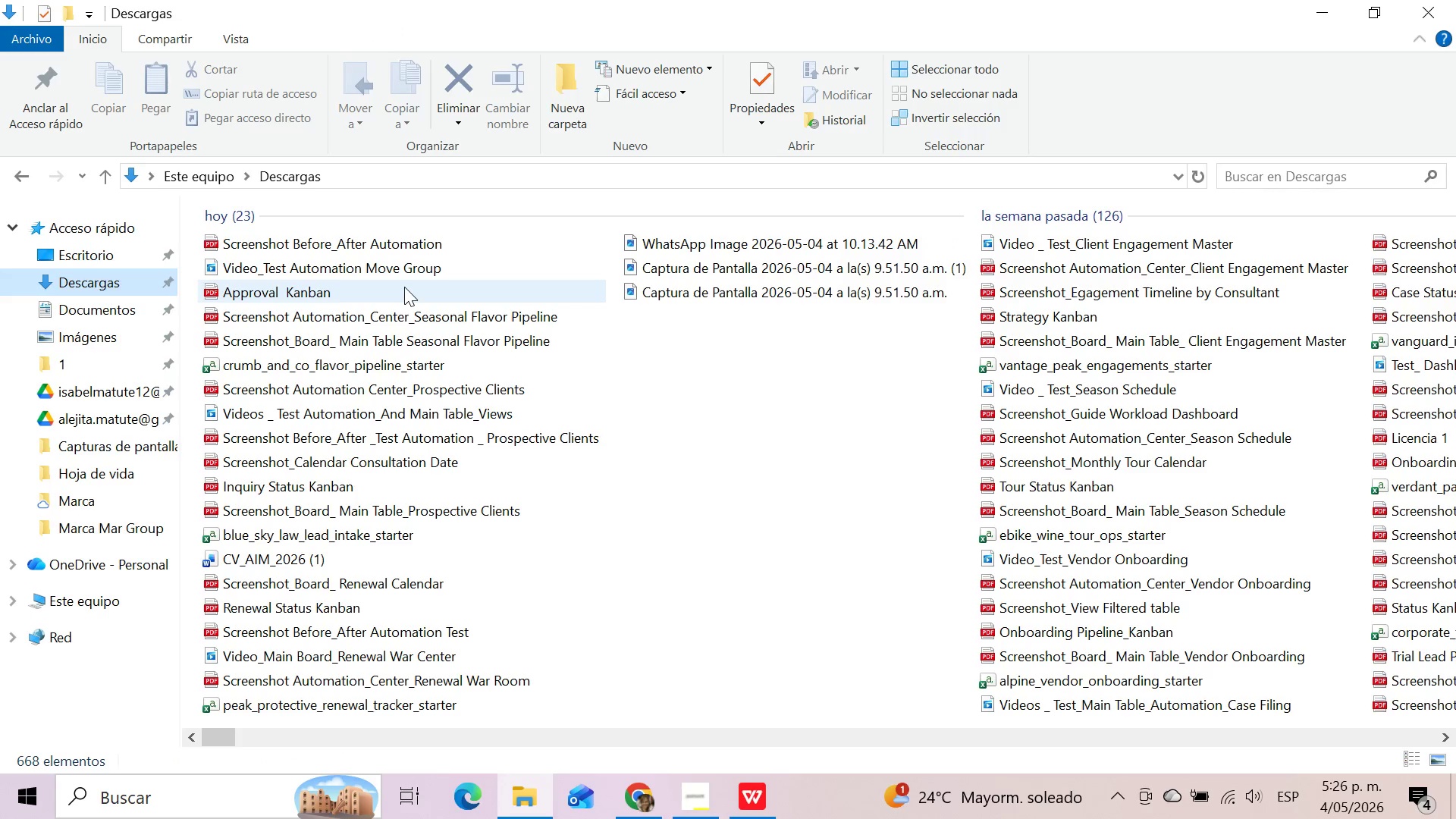 
left_click([397, 243])
 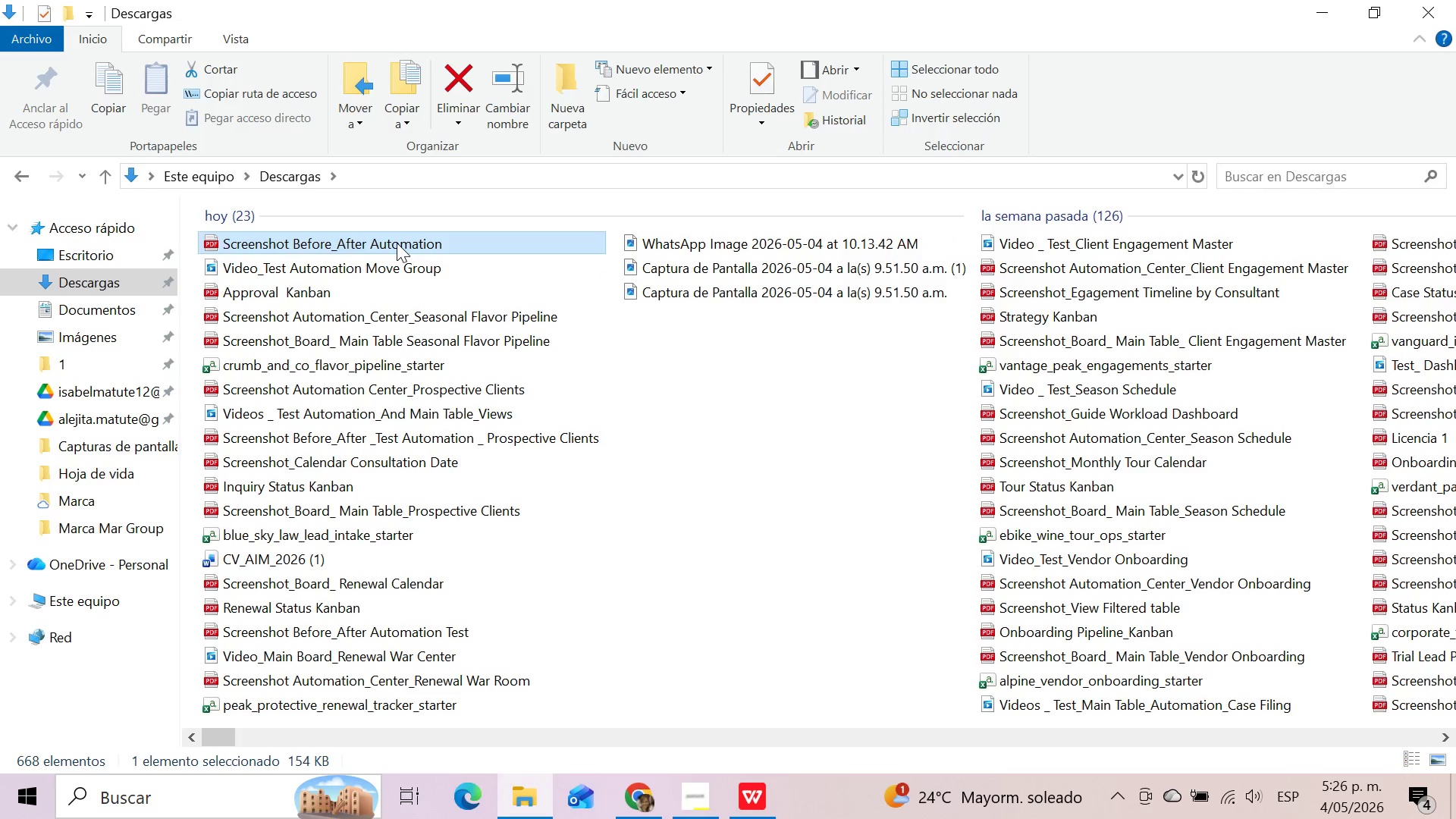 
key(F2)
 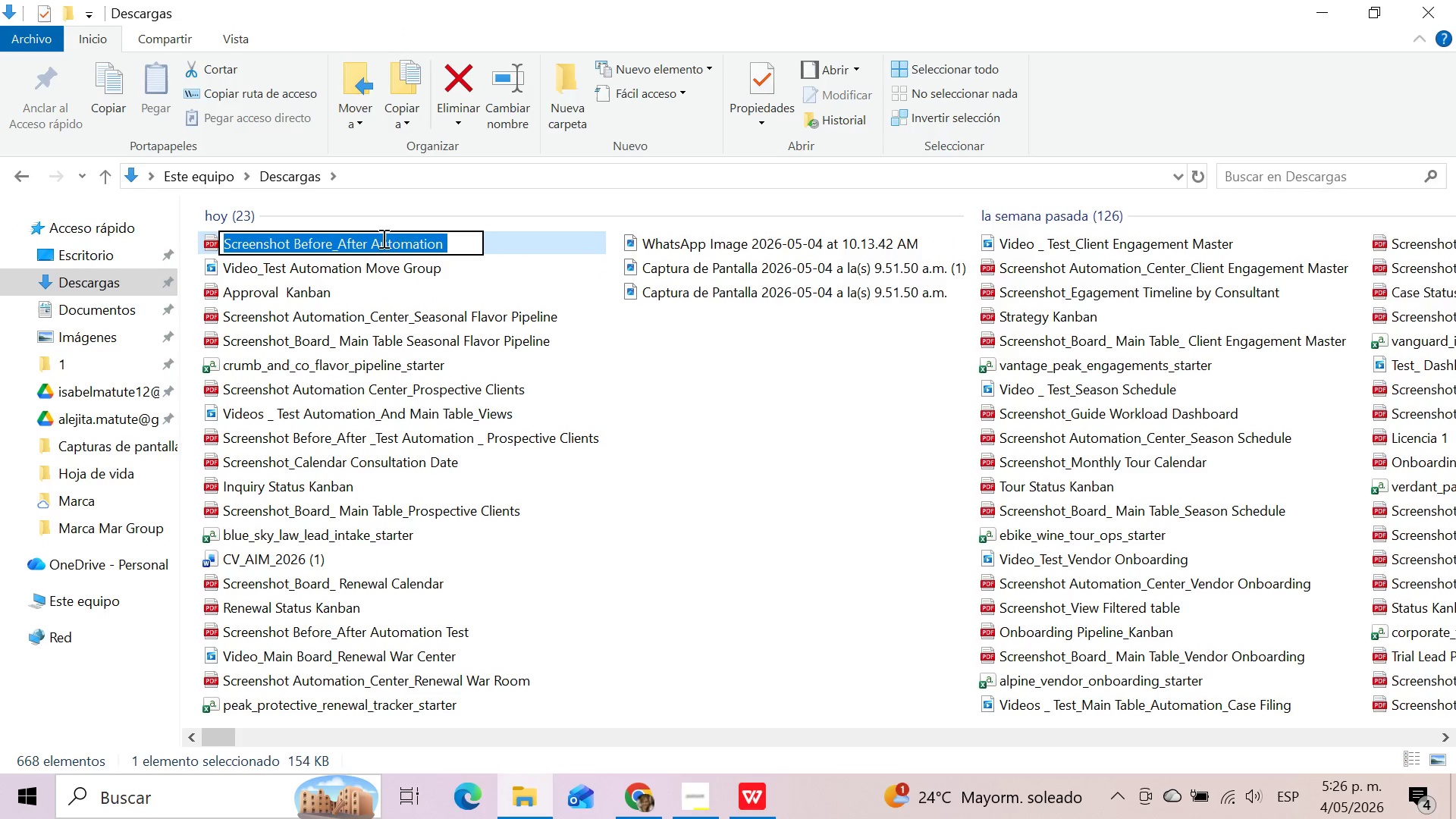 
left_click([370, 238])
 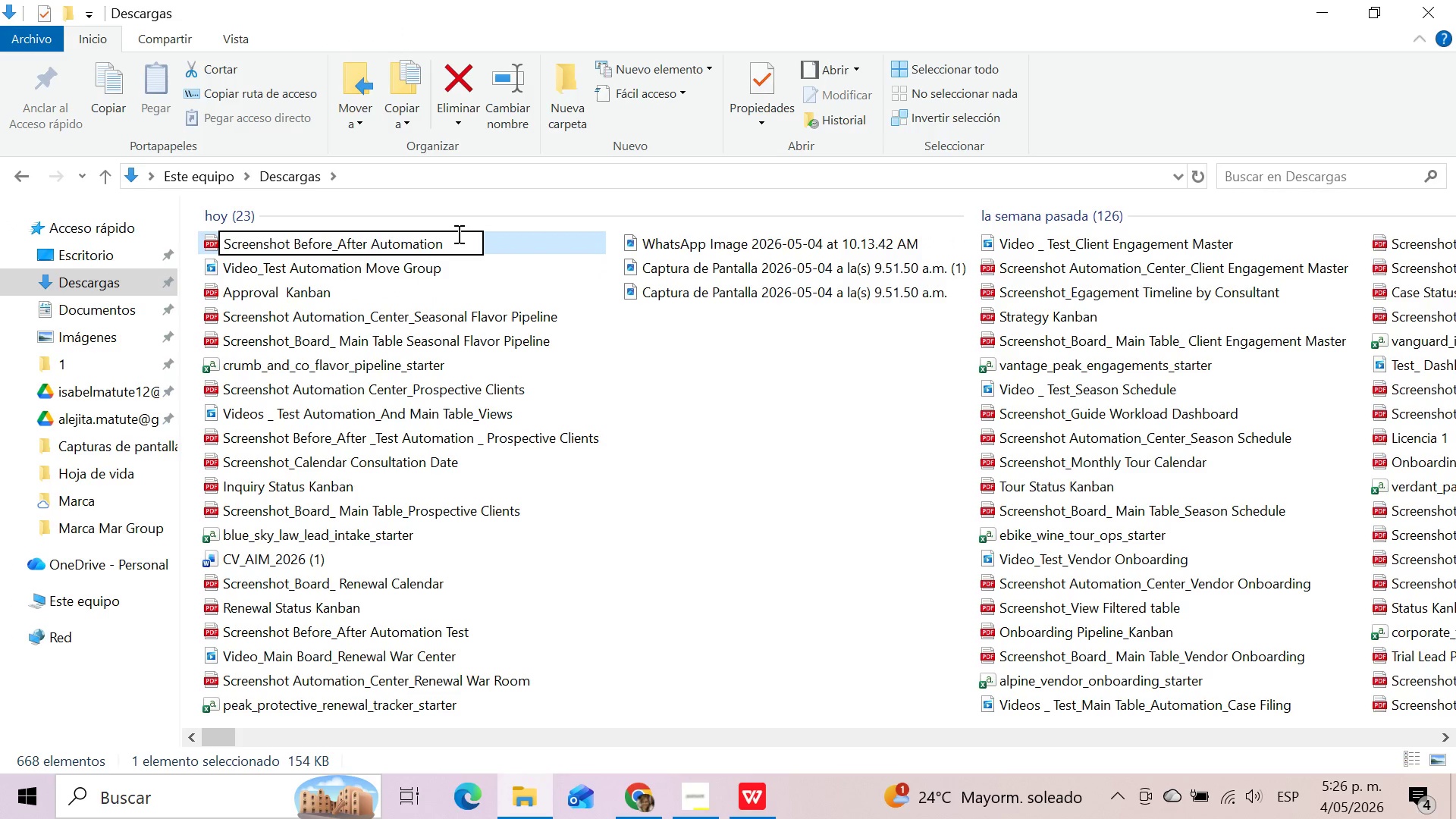 
type(Test )
 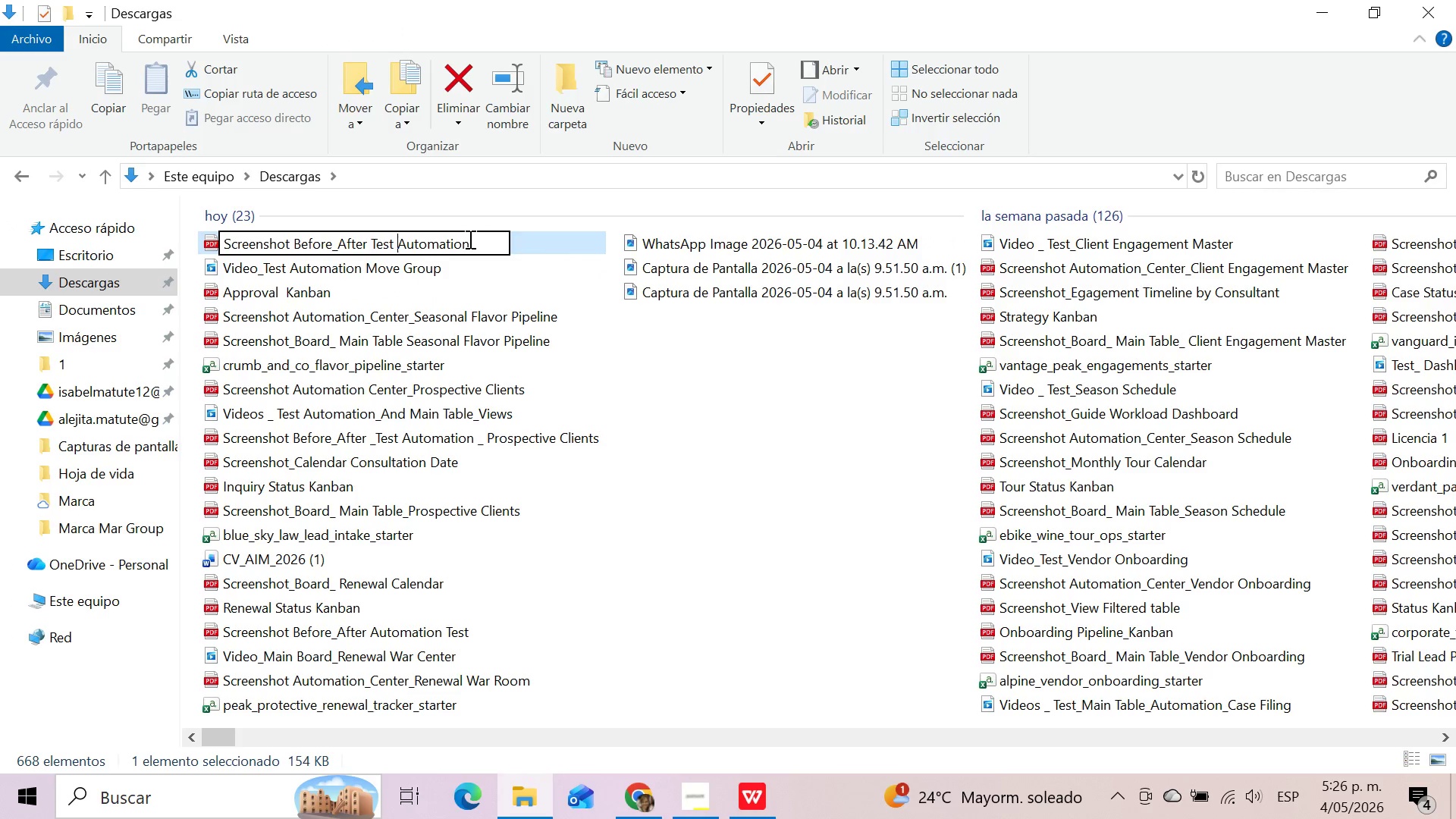 
left_click([469, 239])
 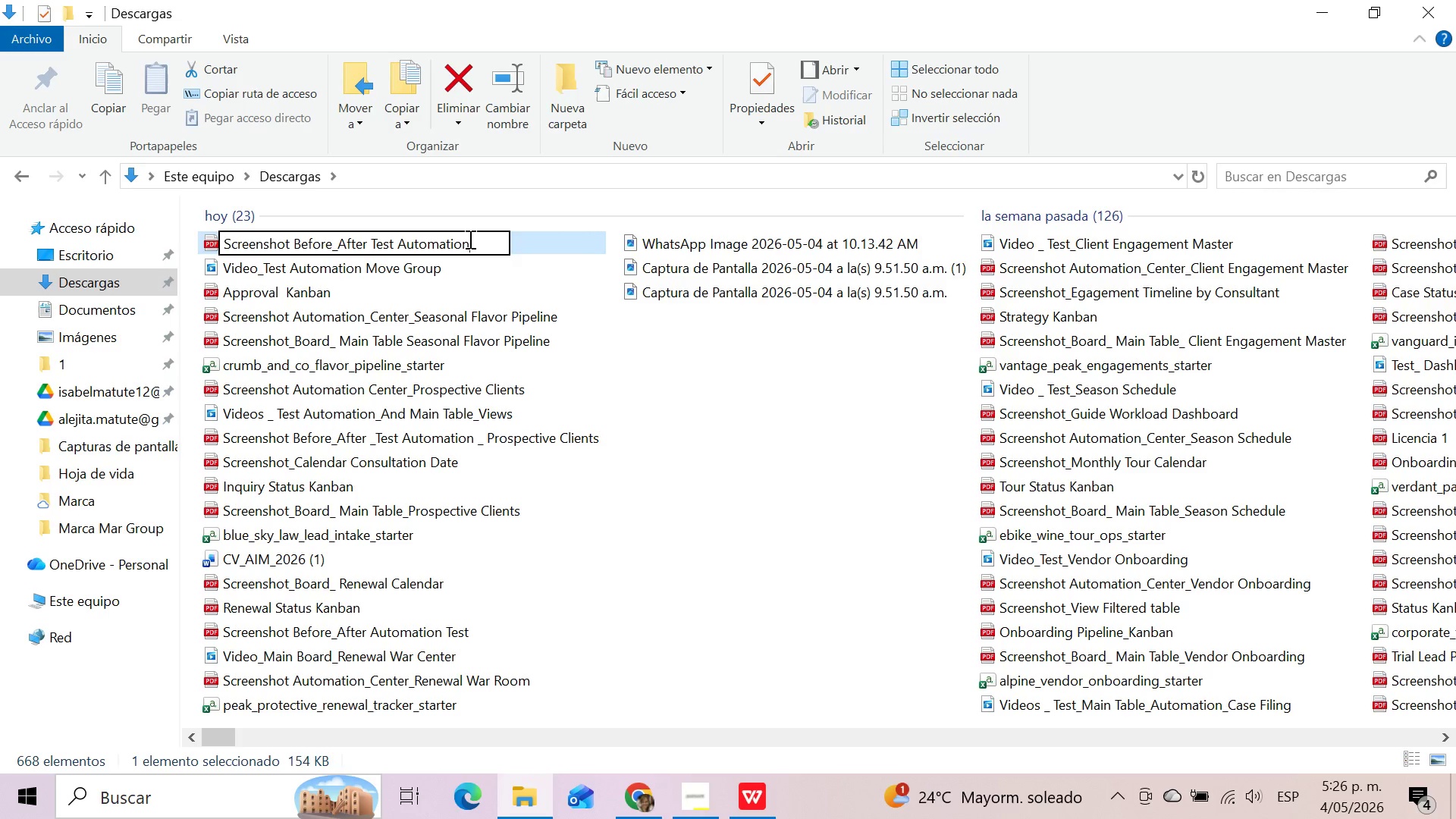 
wait(10.2)
 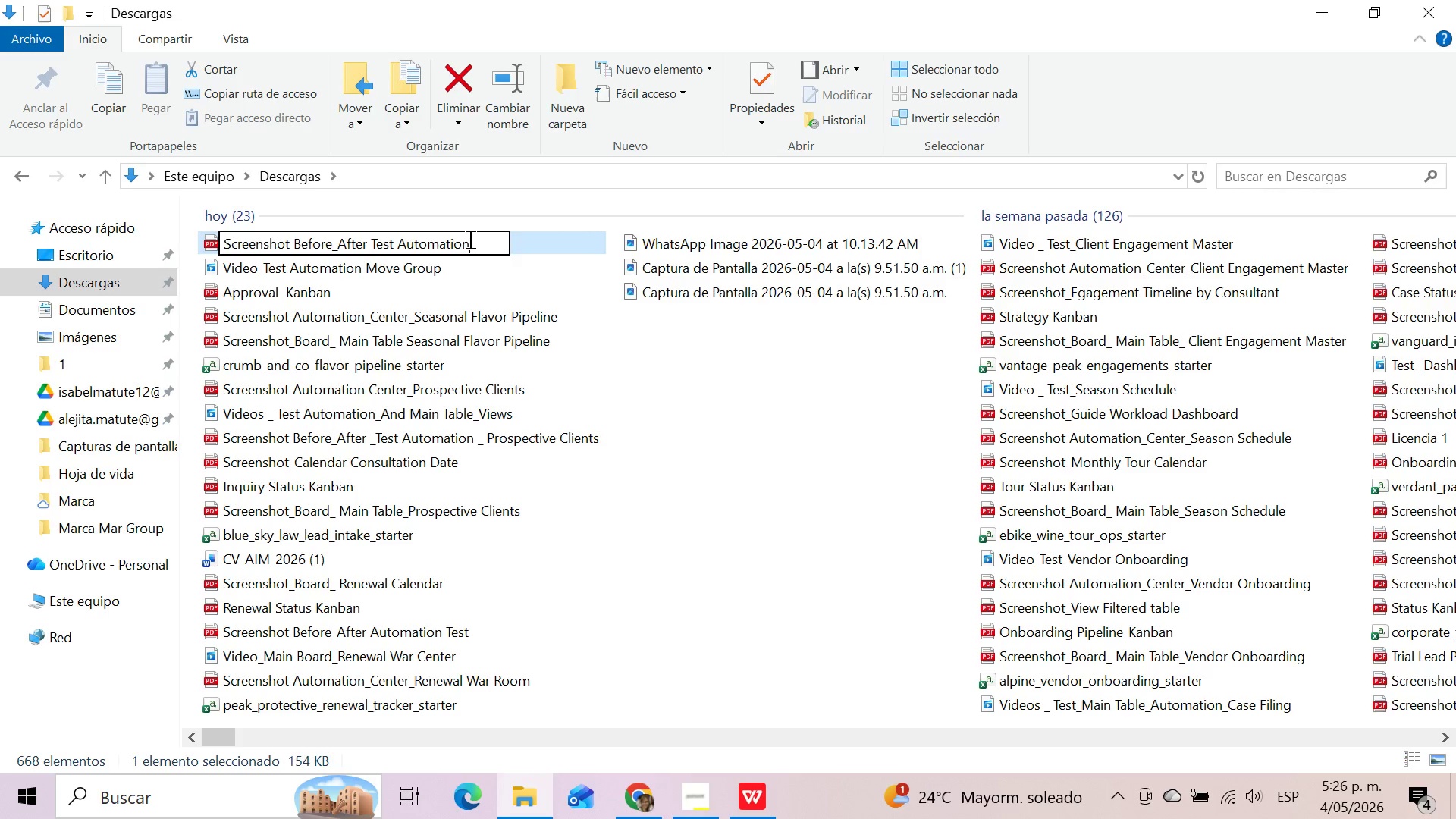 
type( Notifi)
key(Backspace)
type(y Lea)
 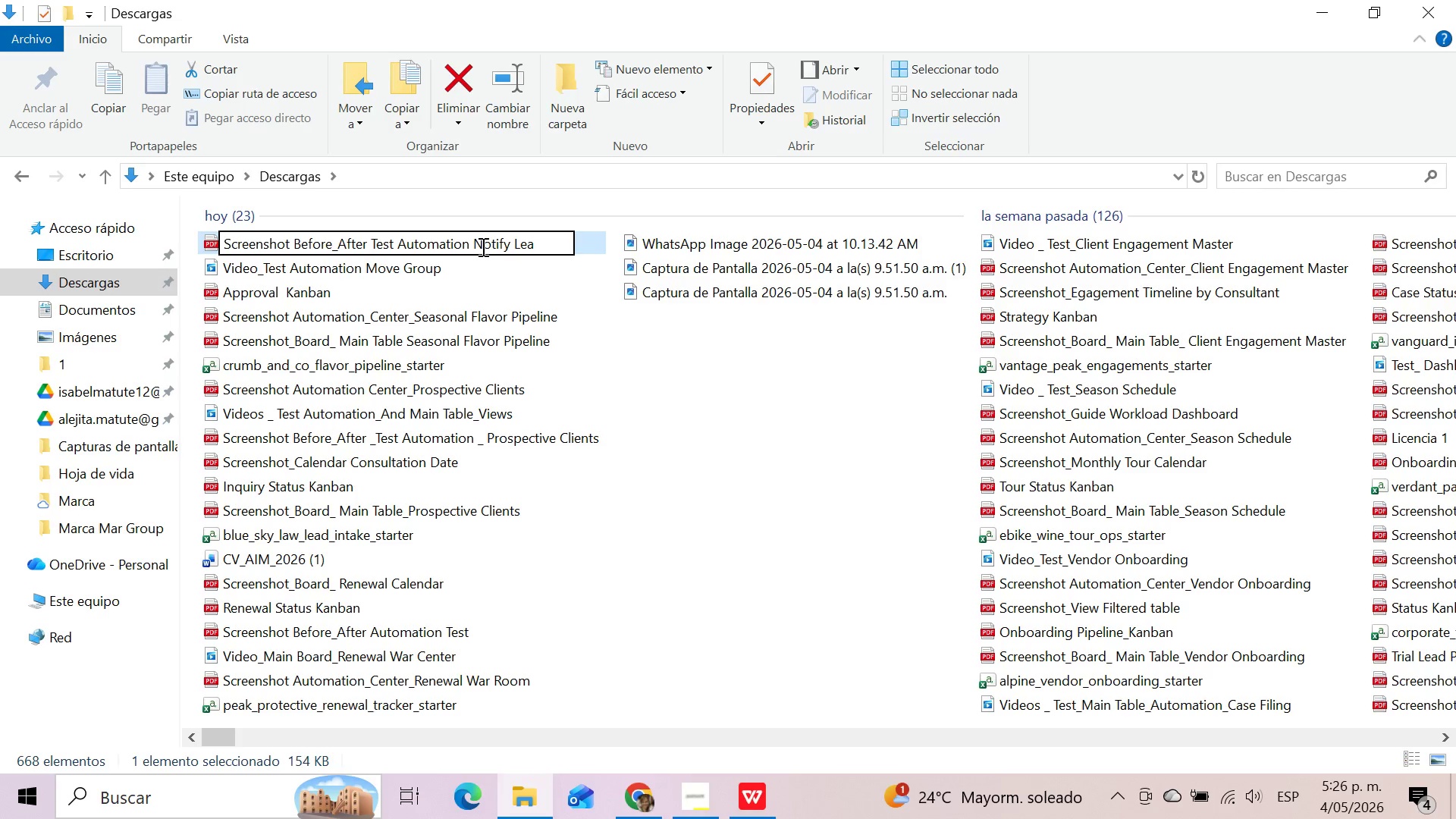 
type(d Baker)
 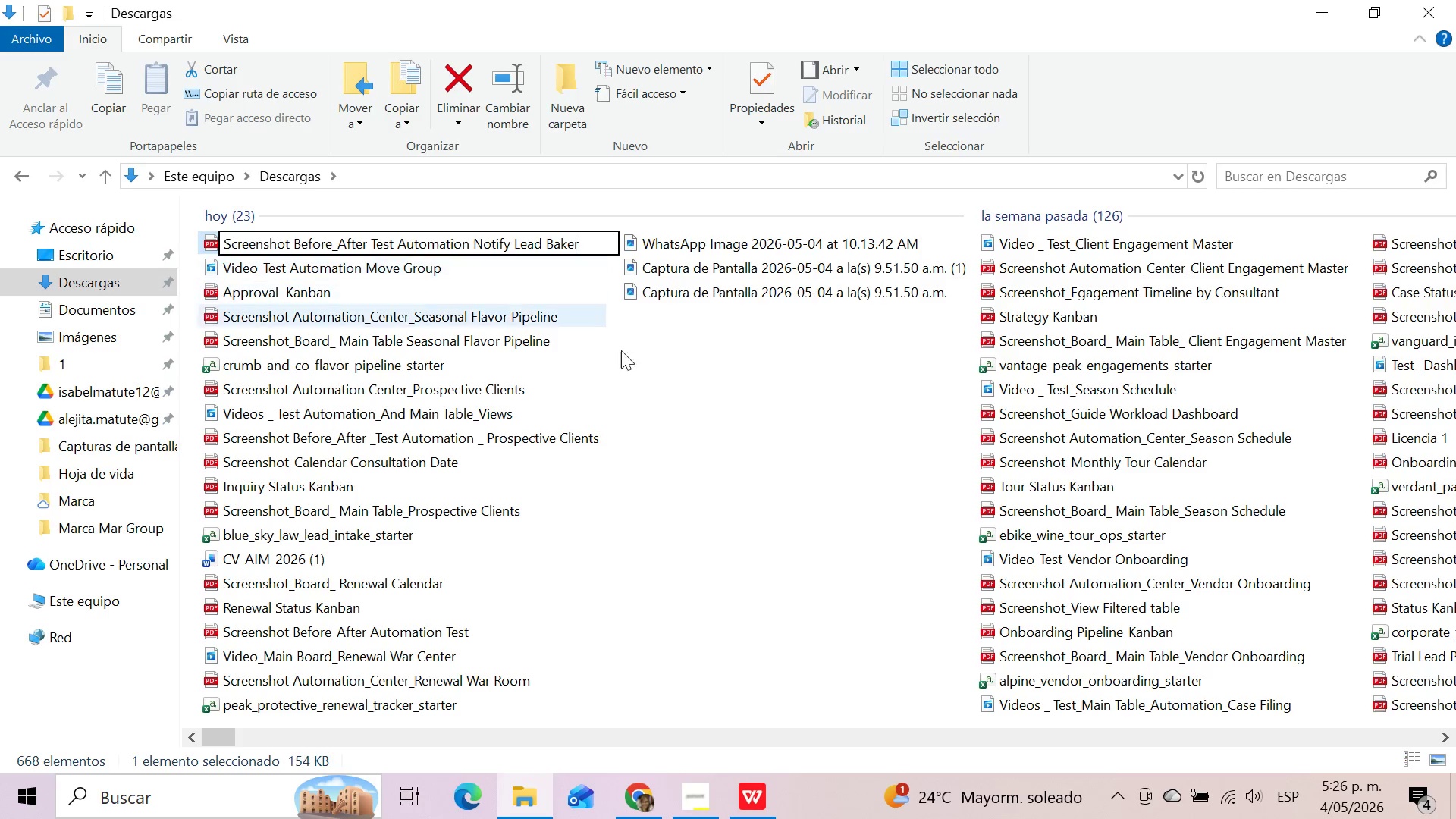 
left_click([627, 360])
 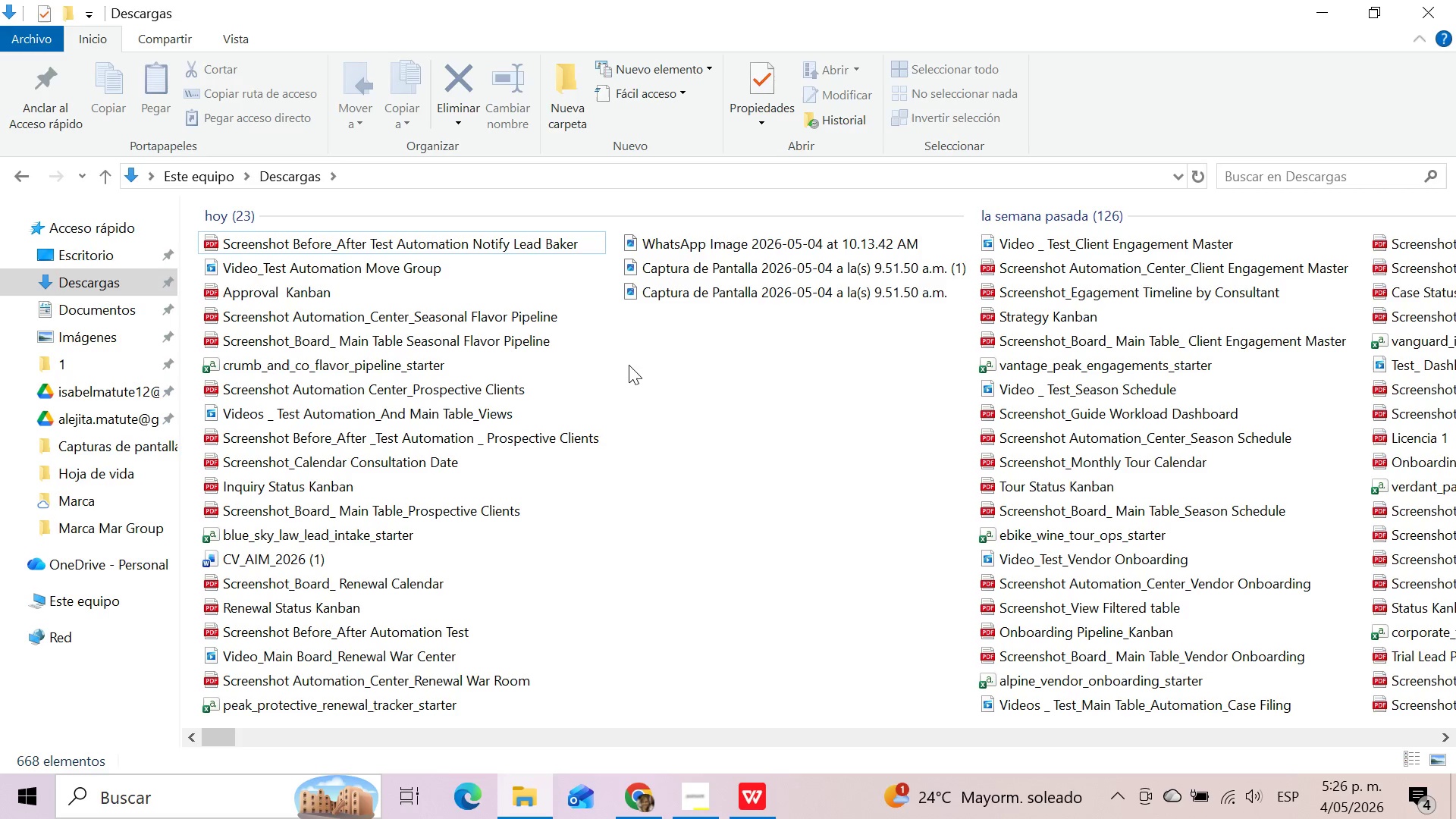 
left_click([638, 792])
 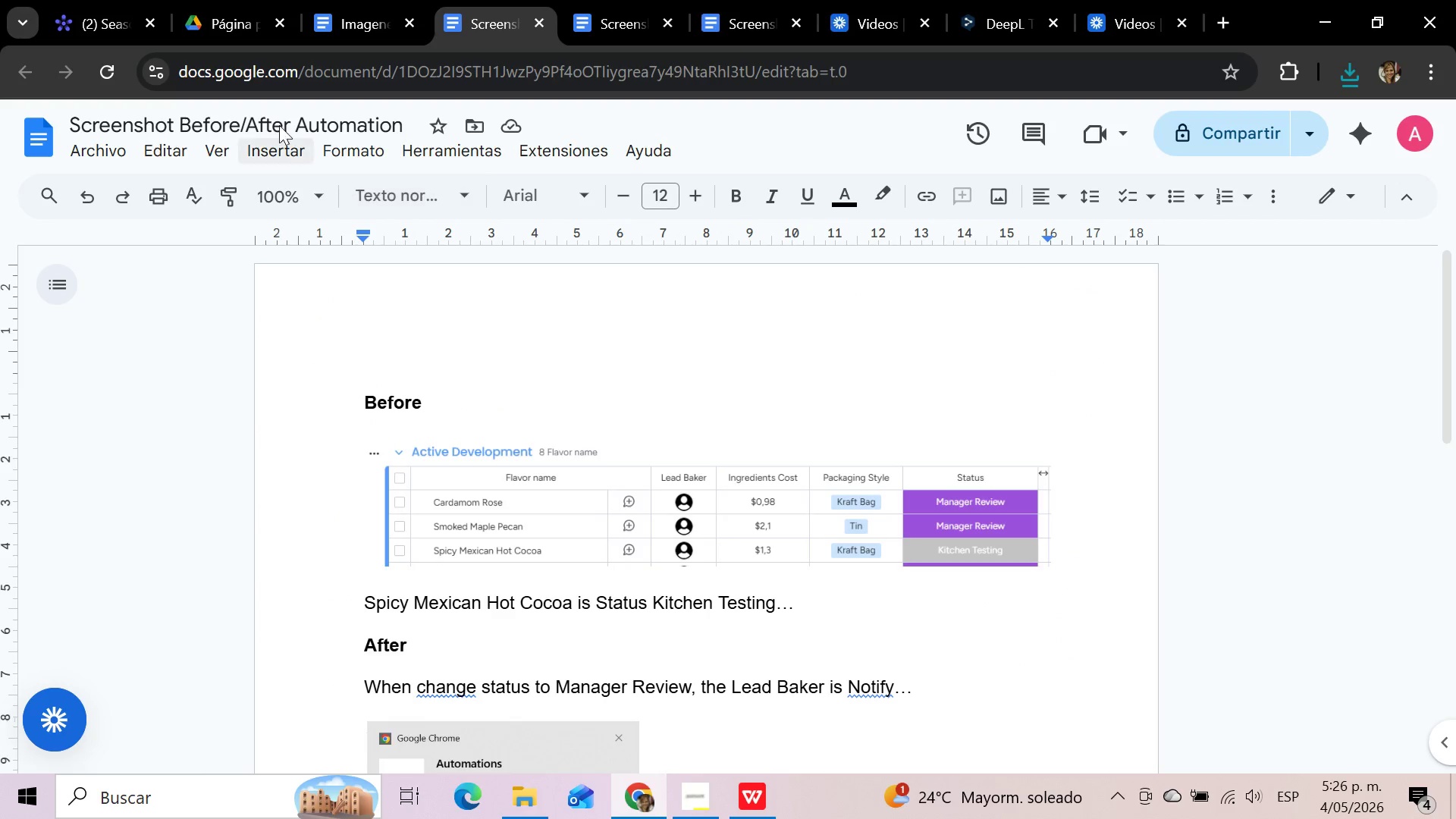 
left_click([93, 0])
 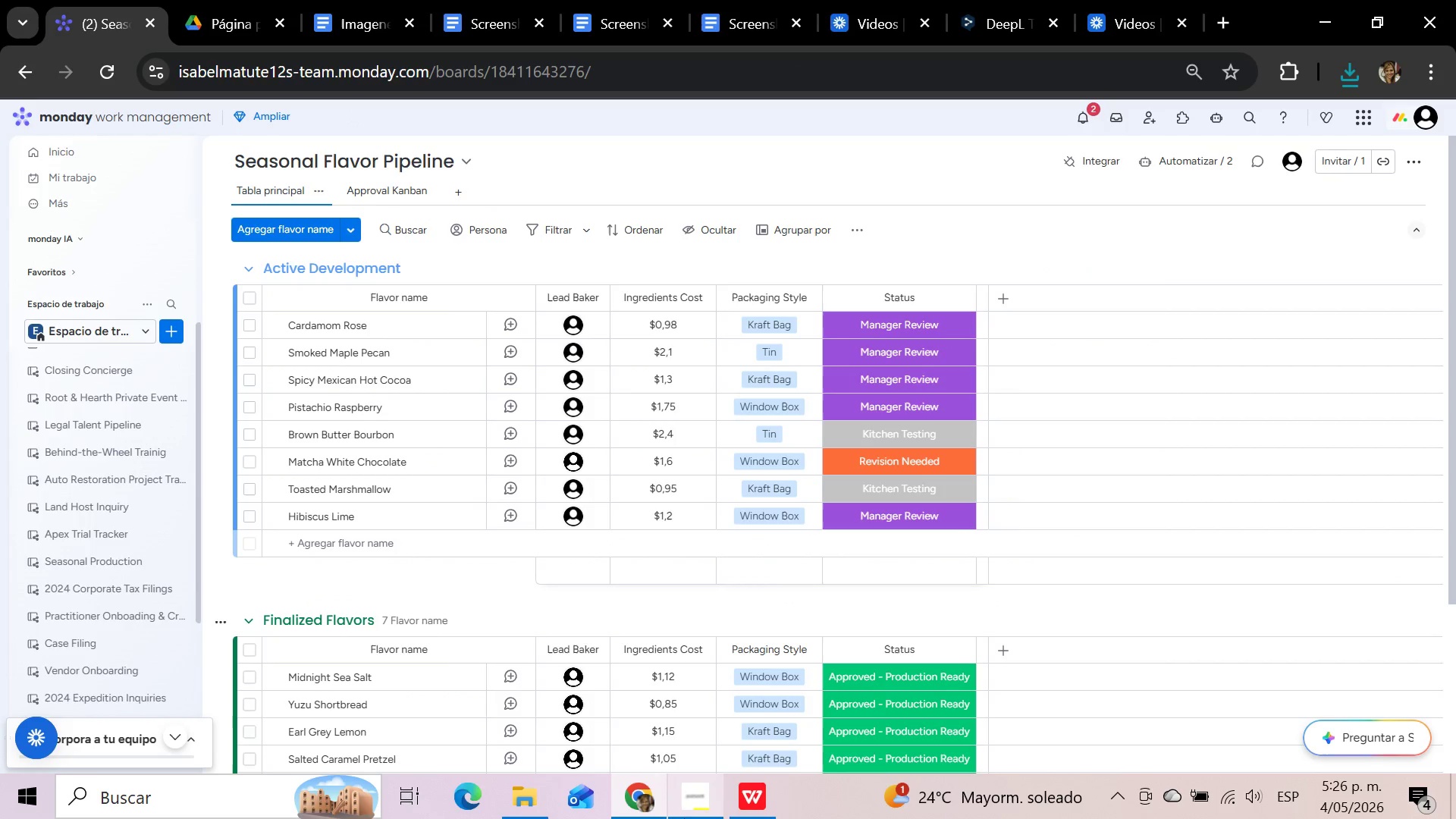 
left_click([713, 802])